 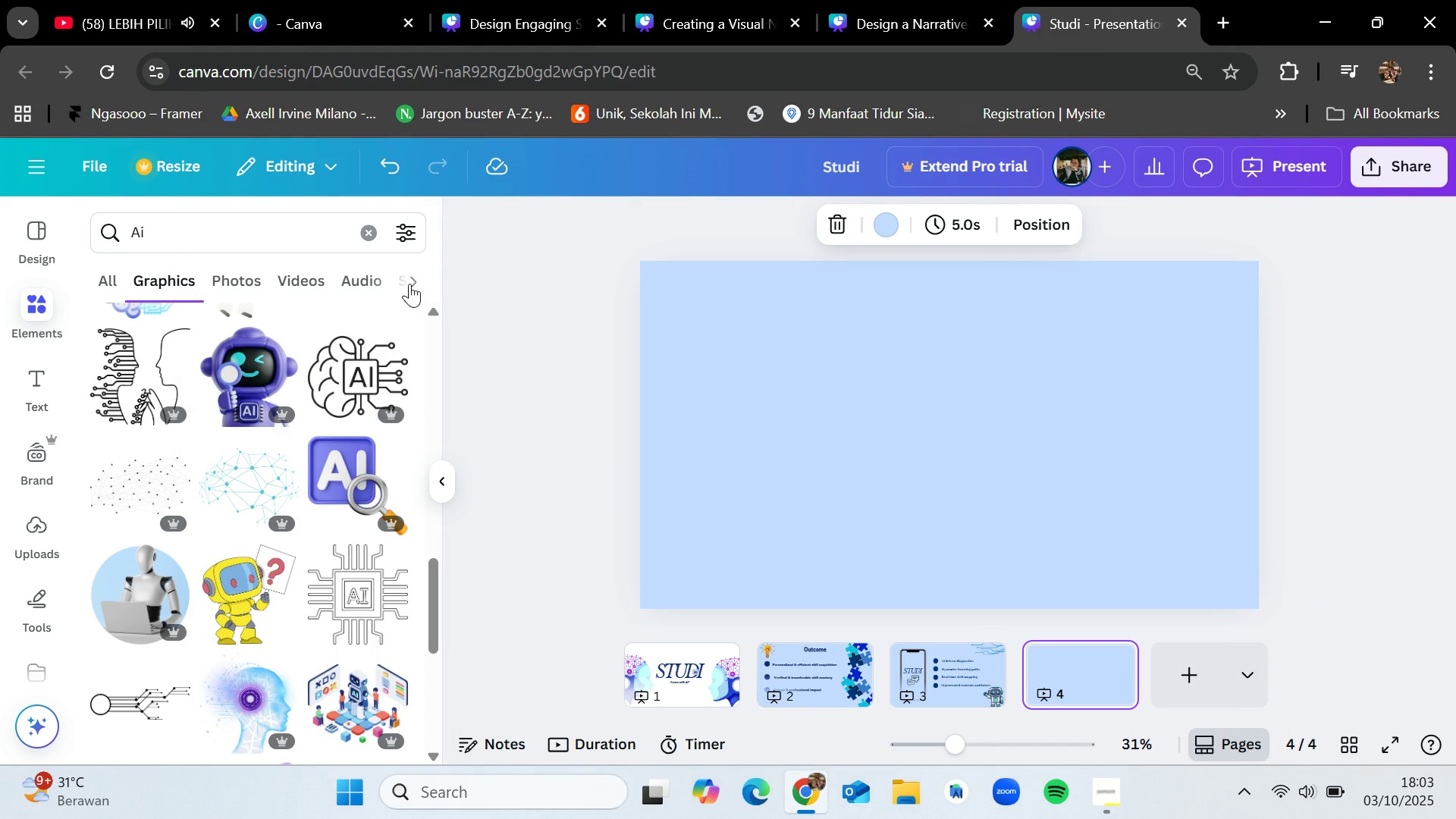 
type(quiz)
 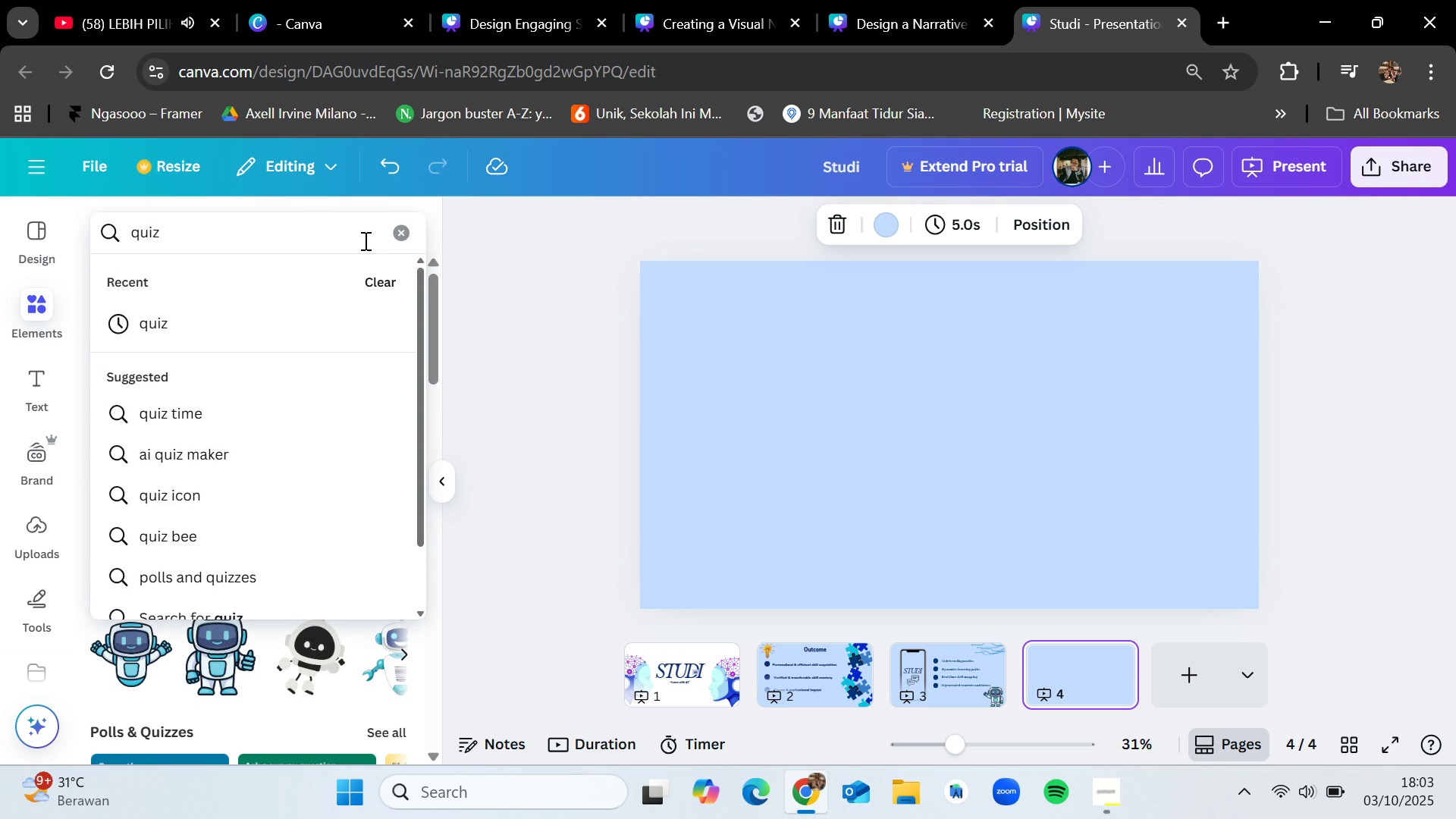 
key(Enter)
 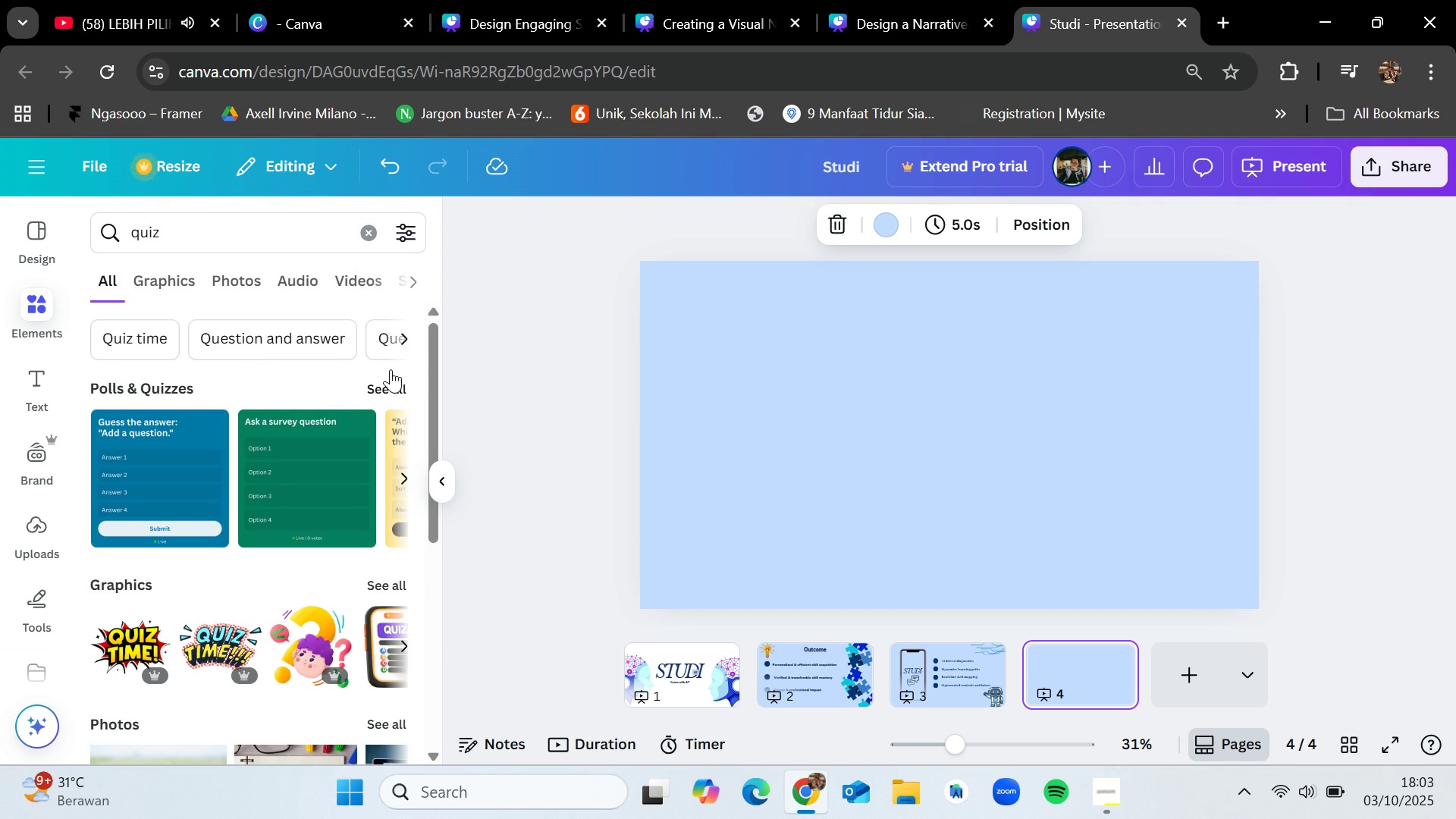 
left_click([386, 391])
 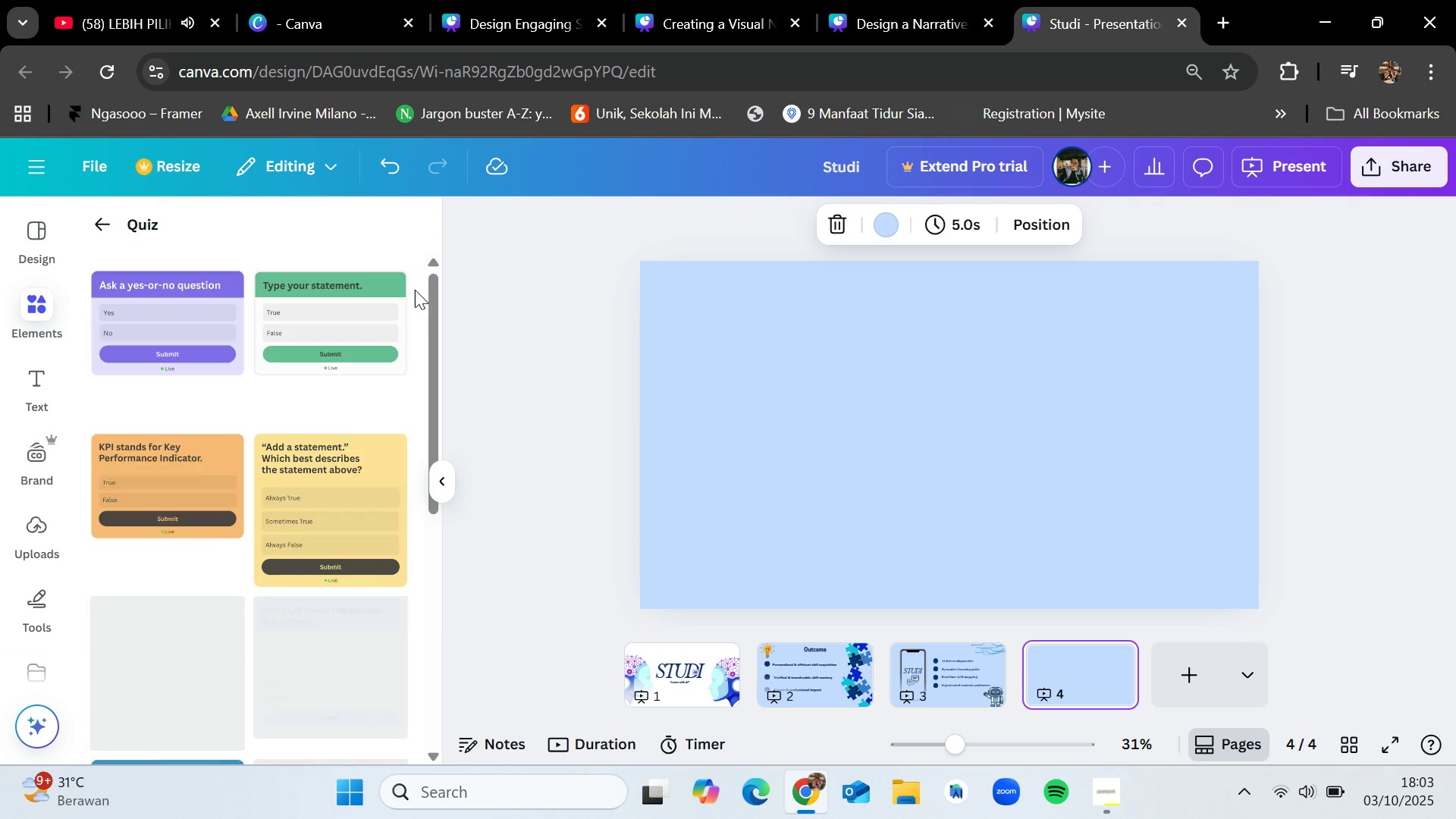 
wait(5.16)
 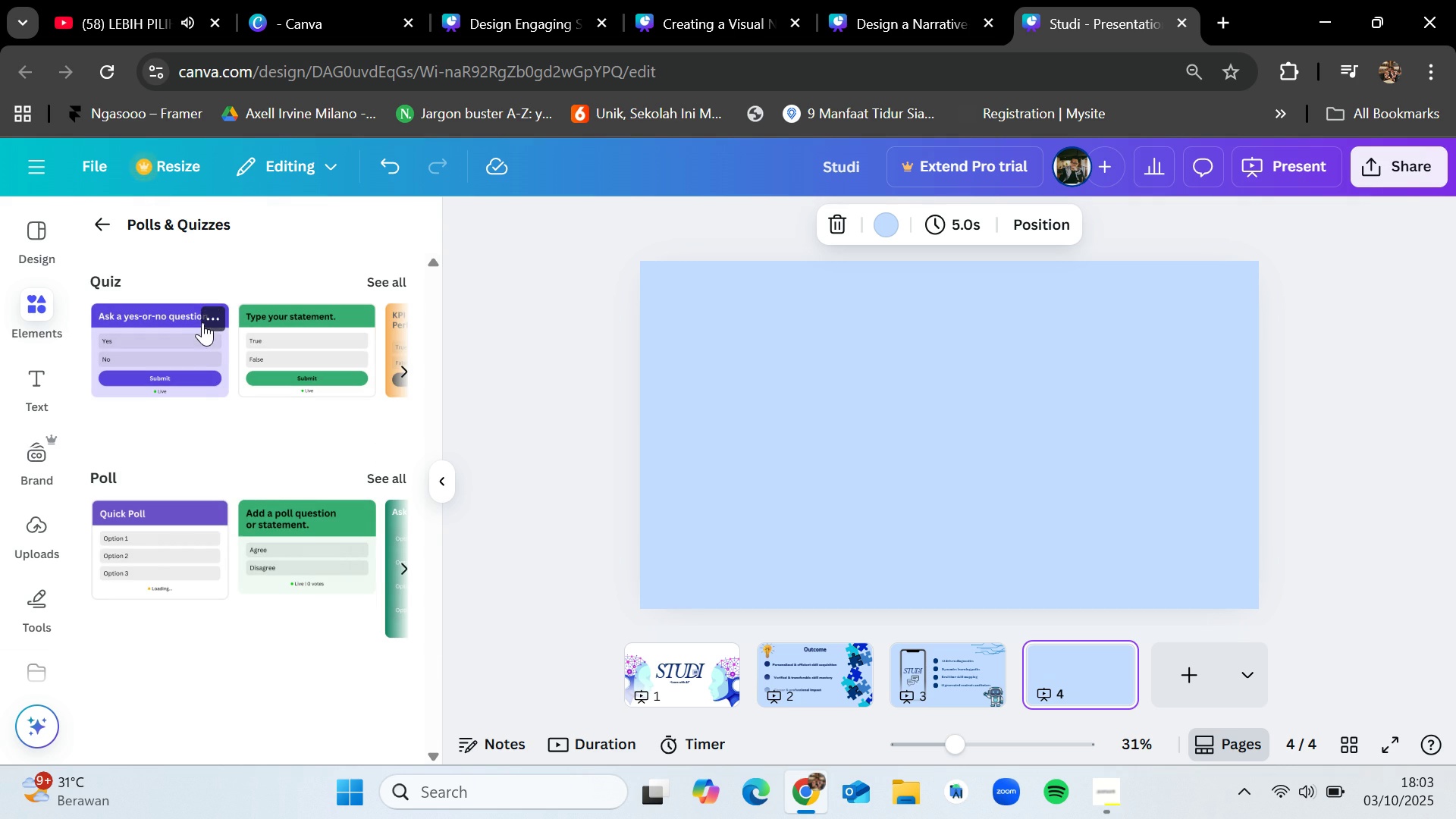 
left_click([920, 0])
 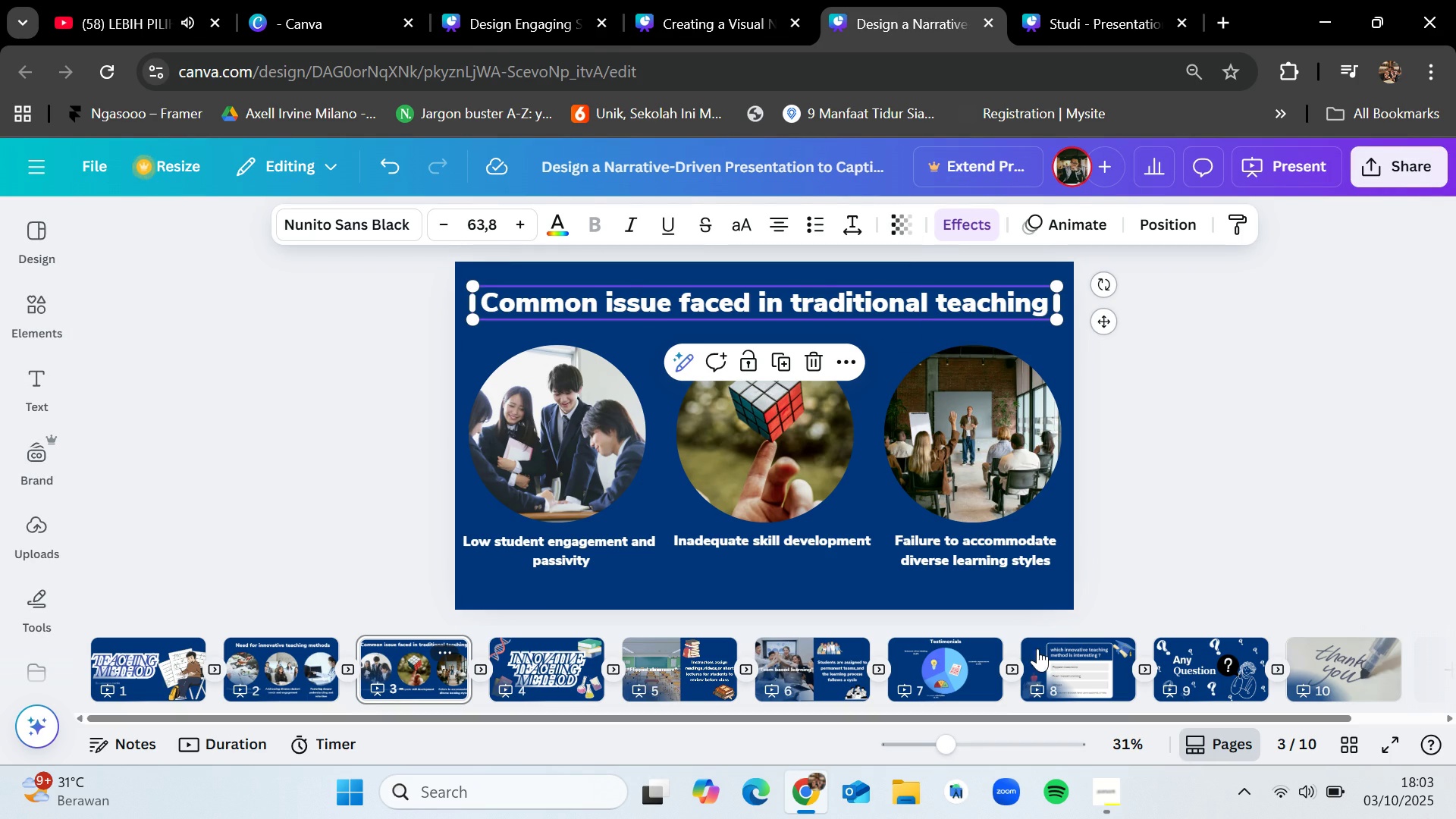 
left_click([1045, 658])
 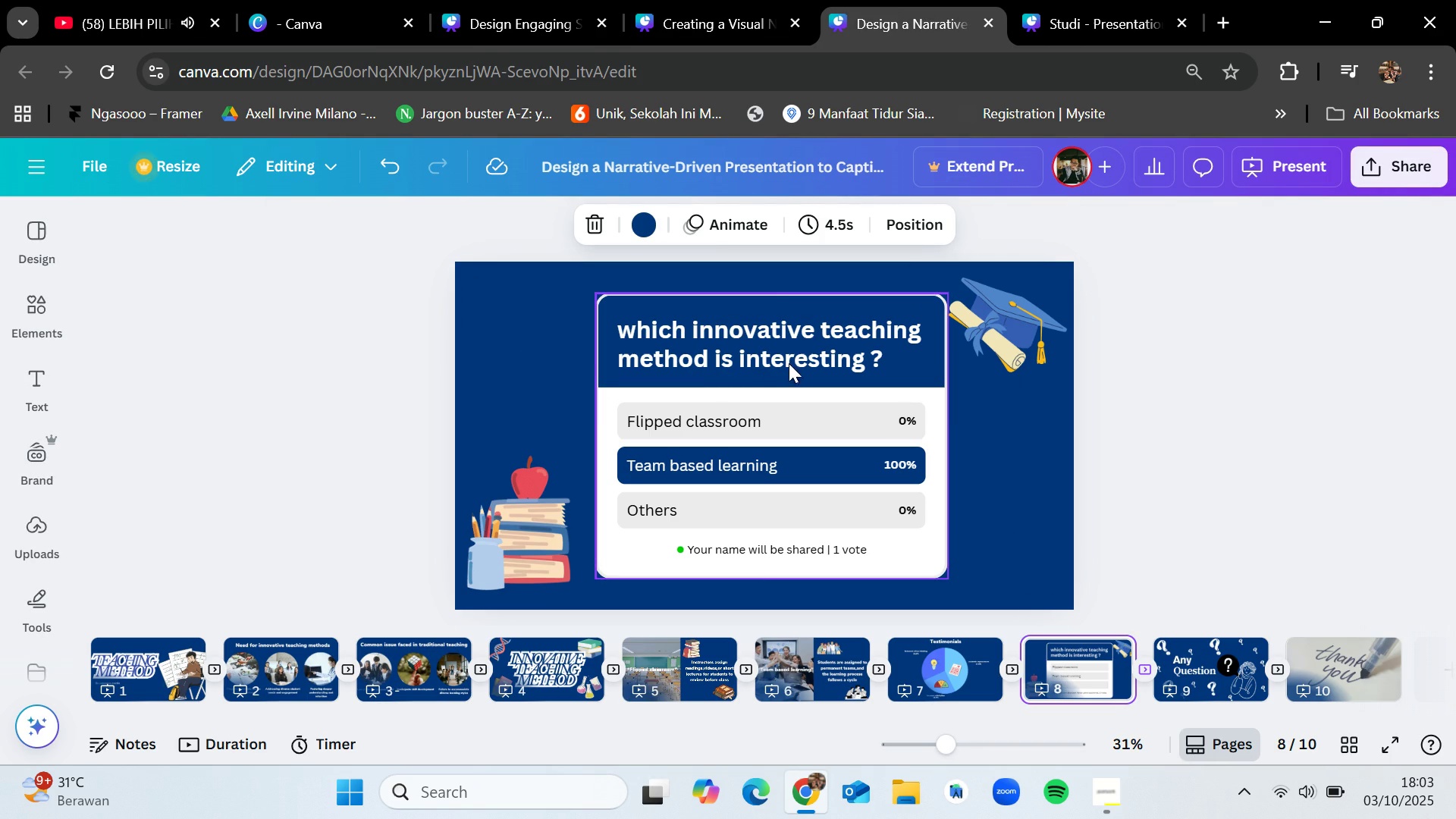 
left_click([767, 357])
 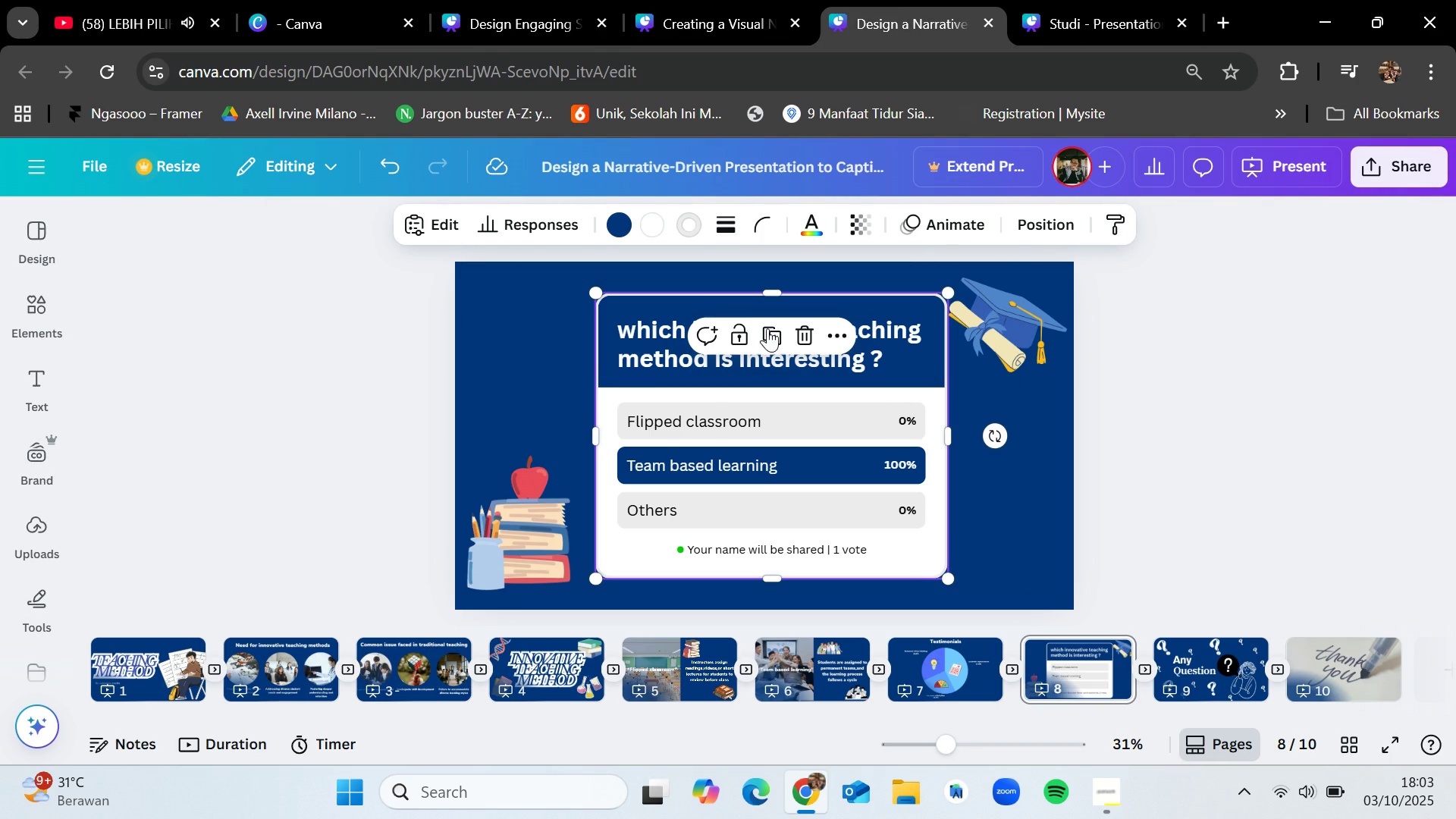 
left_click([757, 0])
 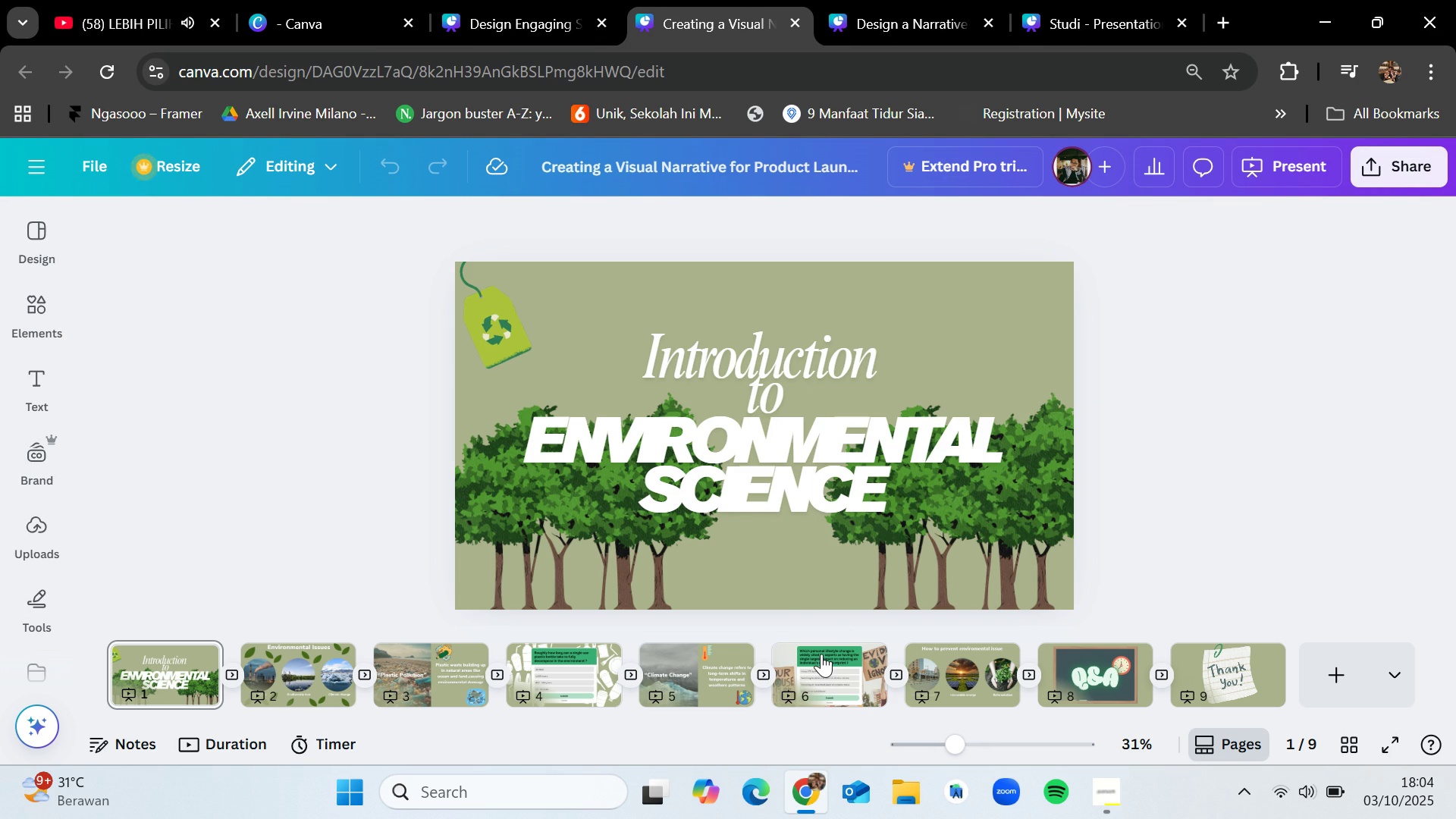 
left_click([821, 654])